 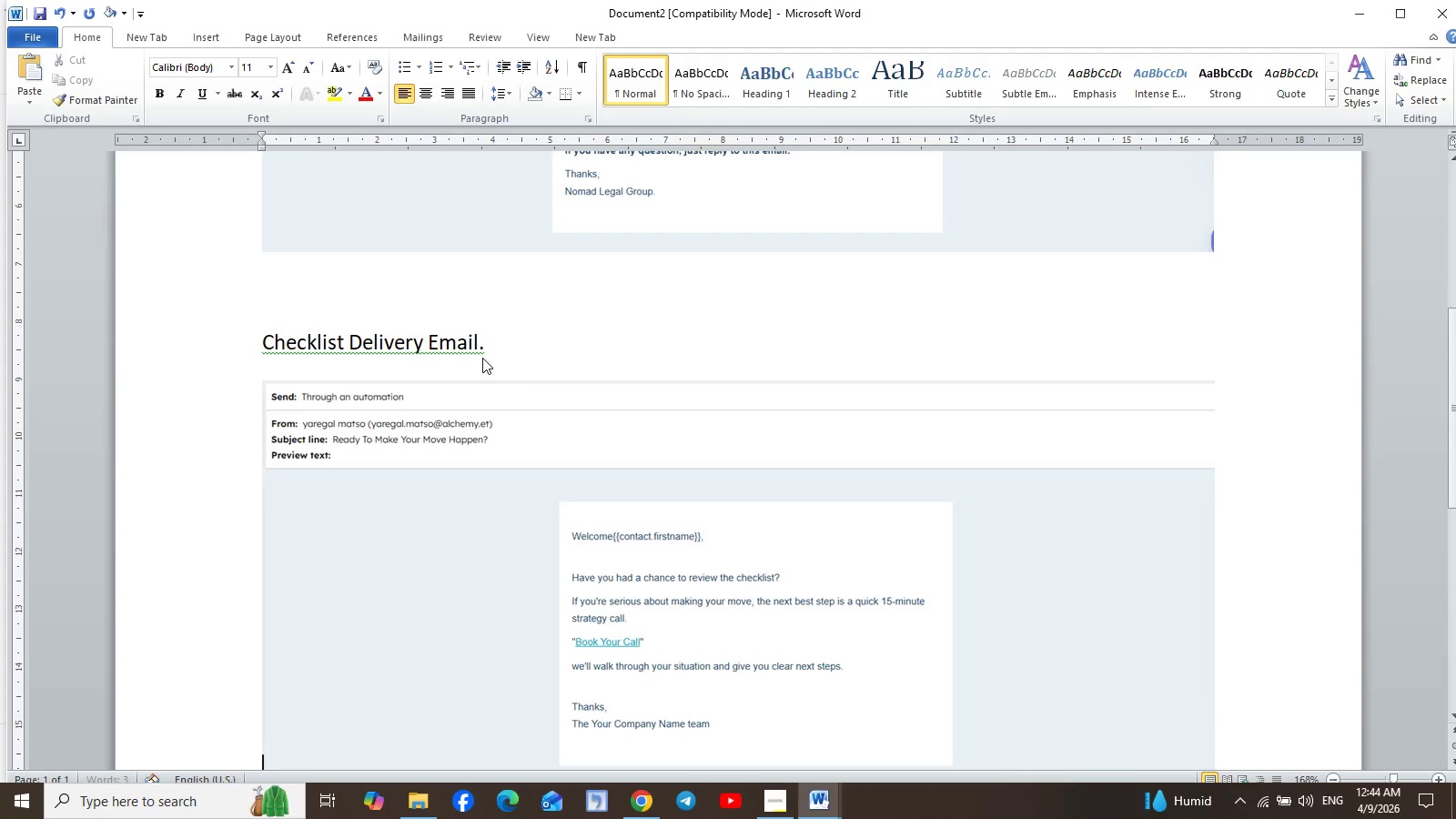 
key(Enter)
 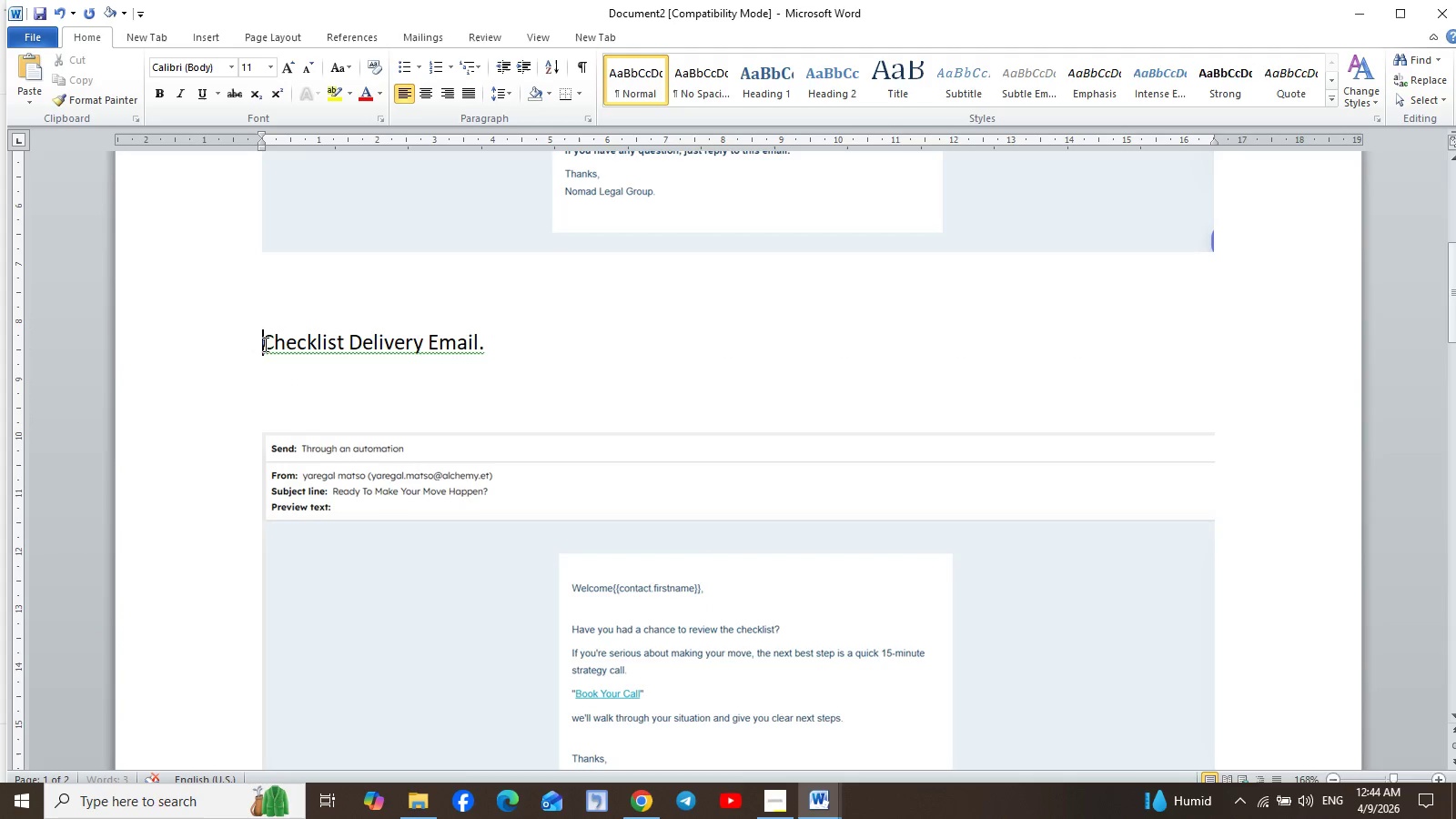 
wait(6.53)
 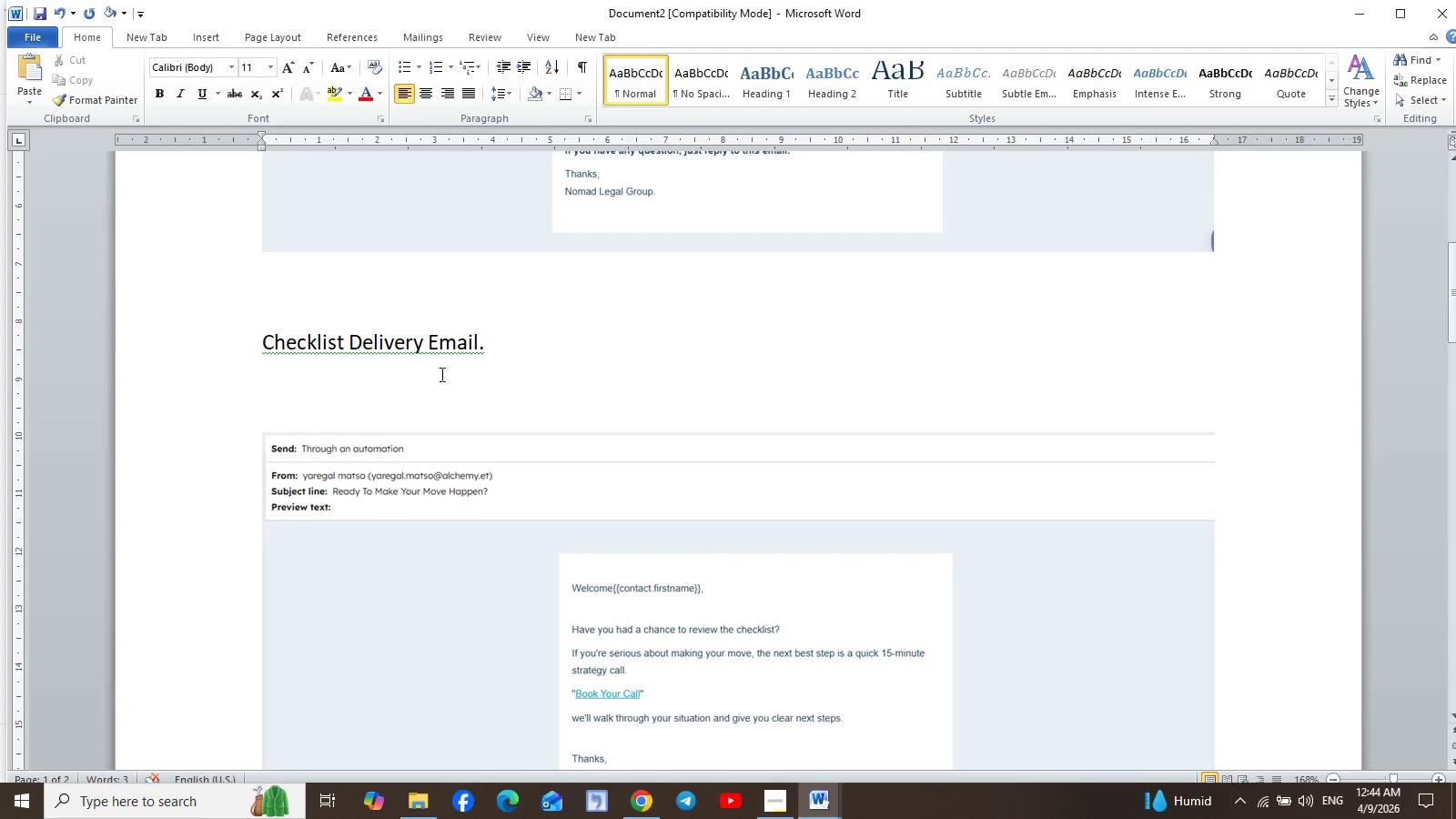 
left_click([429, 87])
 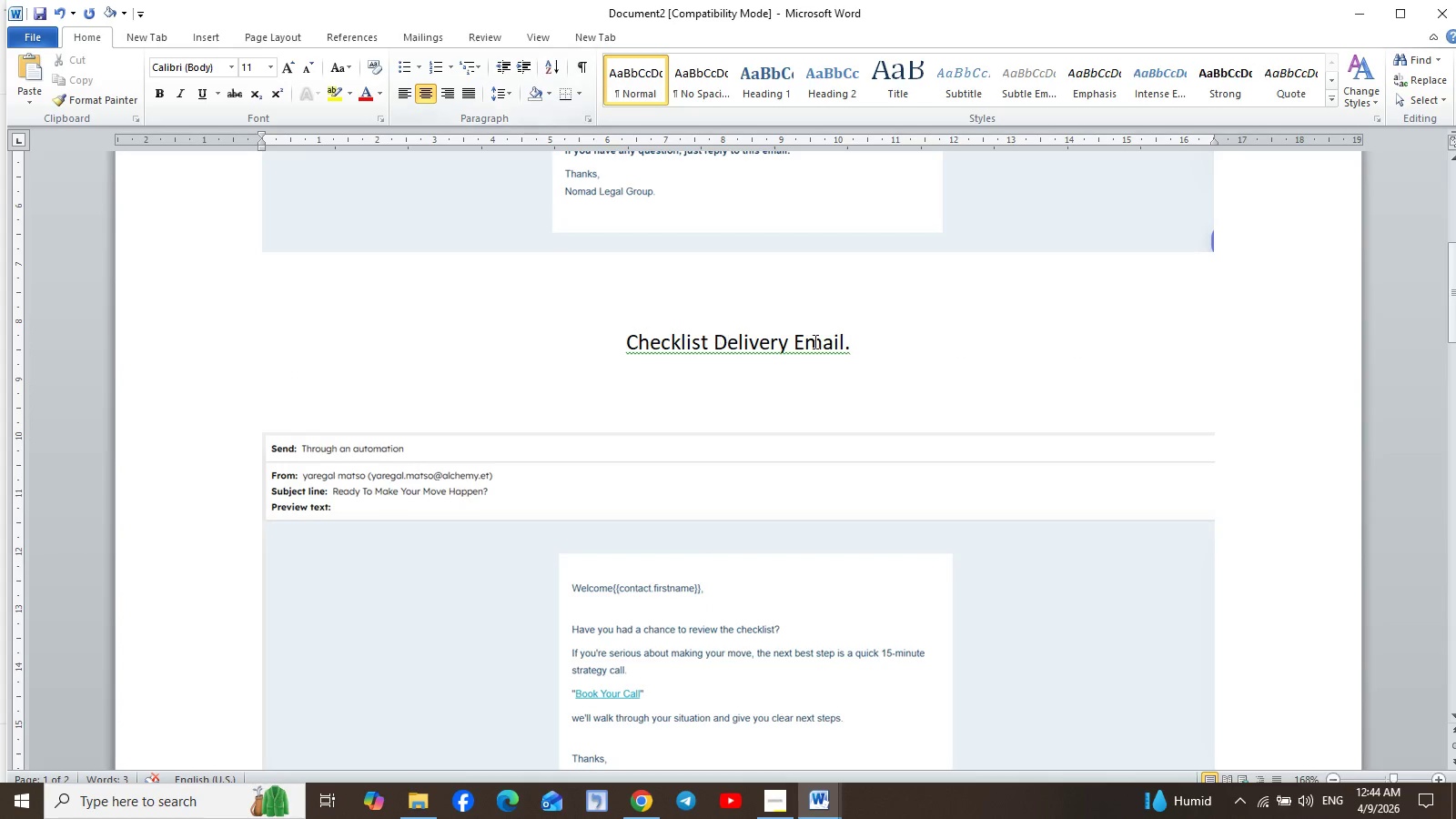 
left_click([883, 350])
 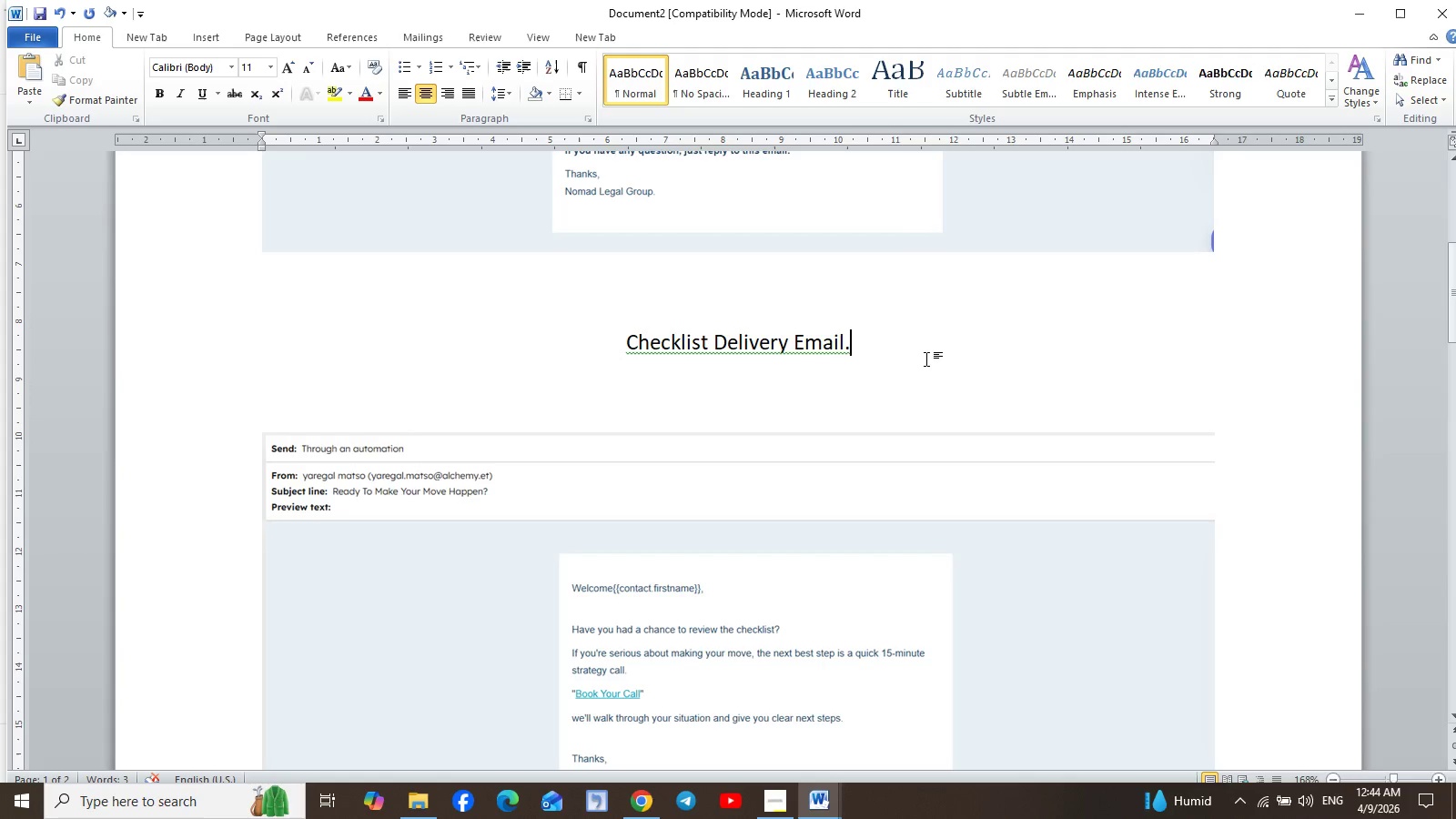 
scroll: coordinate [914, 355], scroll_direction: up, amount: 3.0
 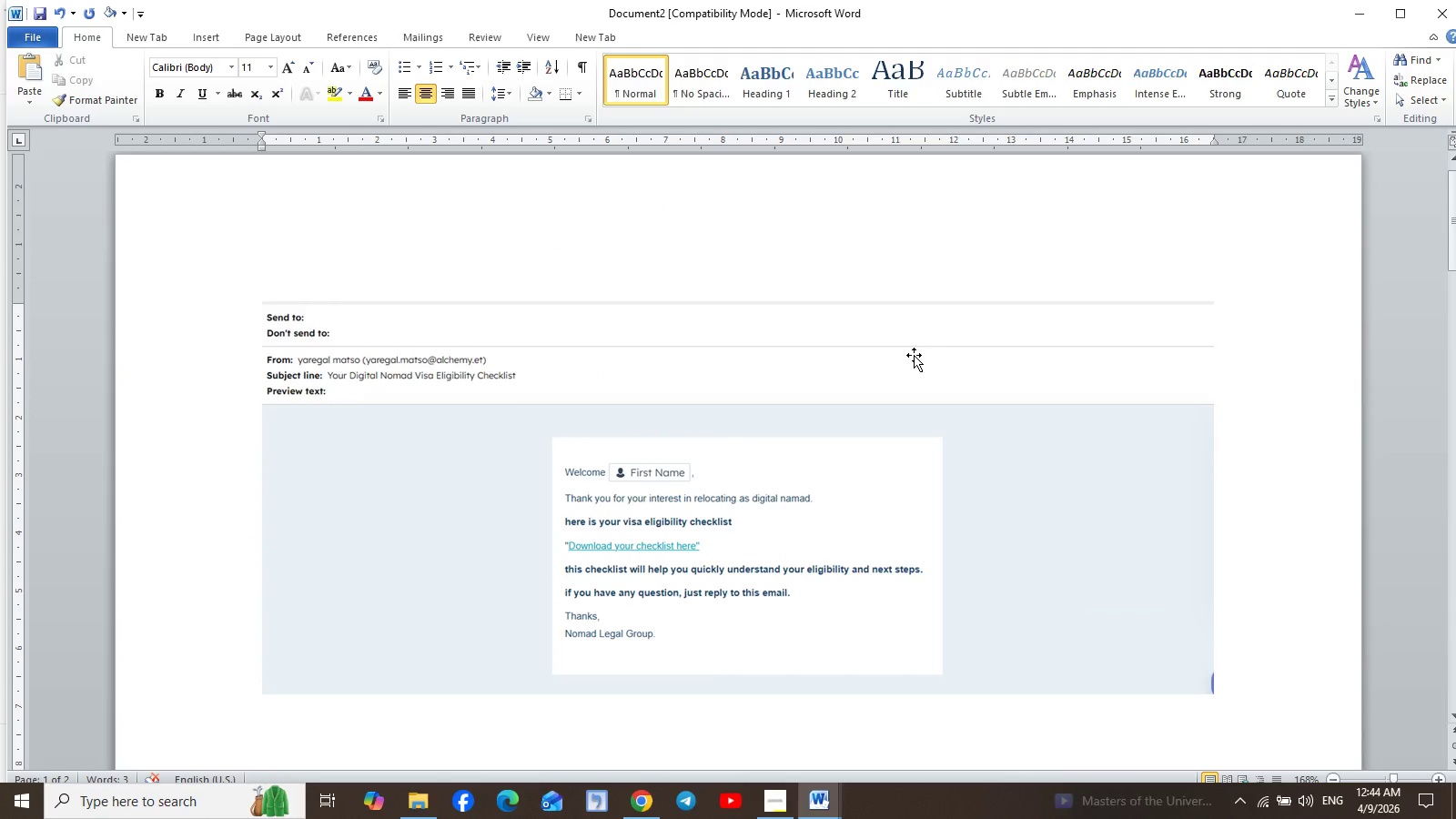 
scroll: coordinate [914, 356], scroll_direction: down, amount: 11.0
 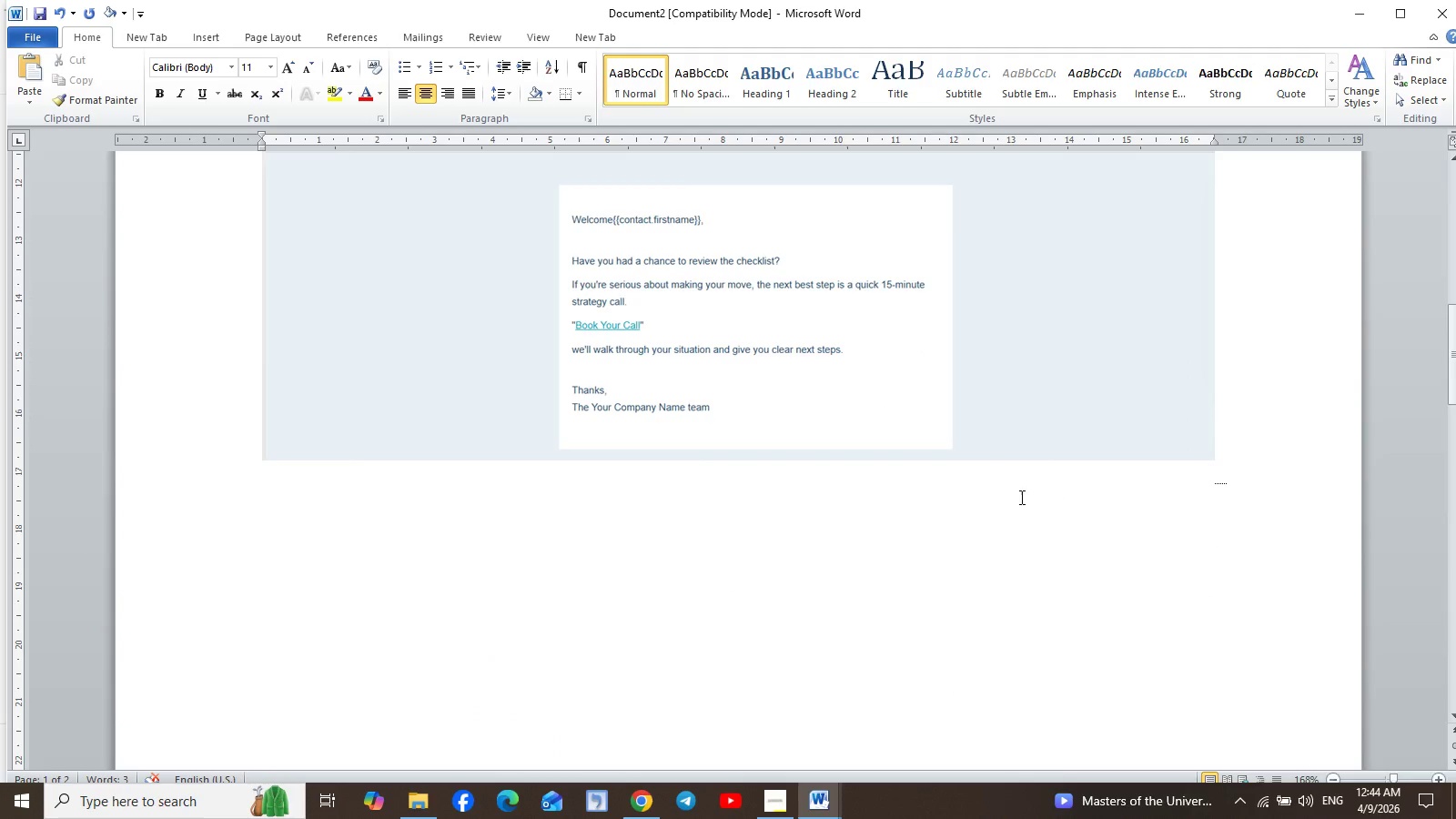 
left_click([854, 511])
 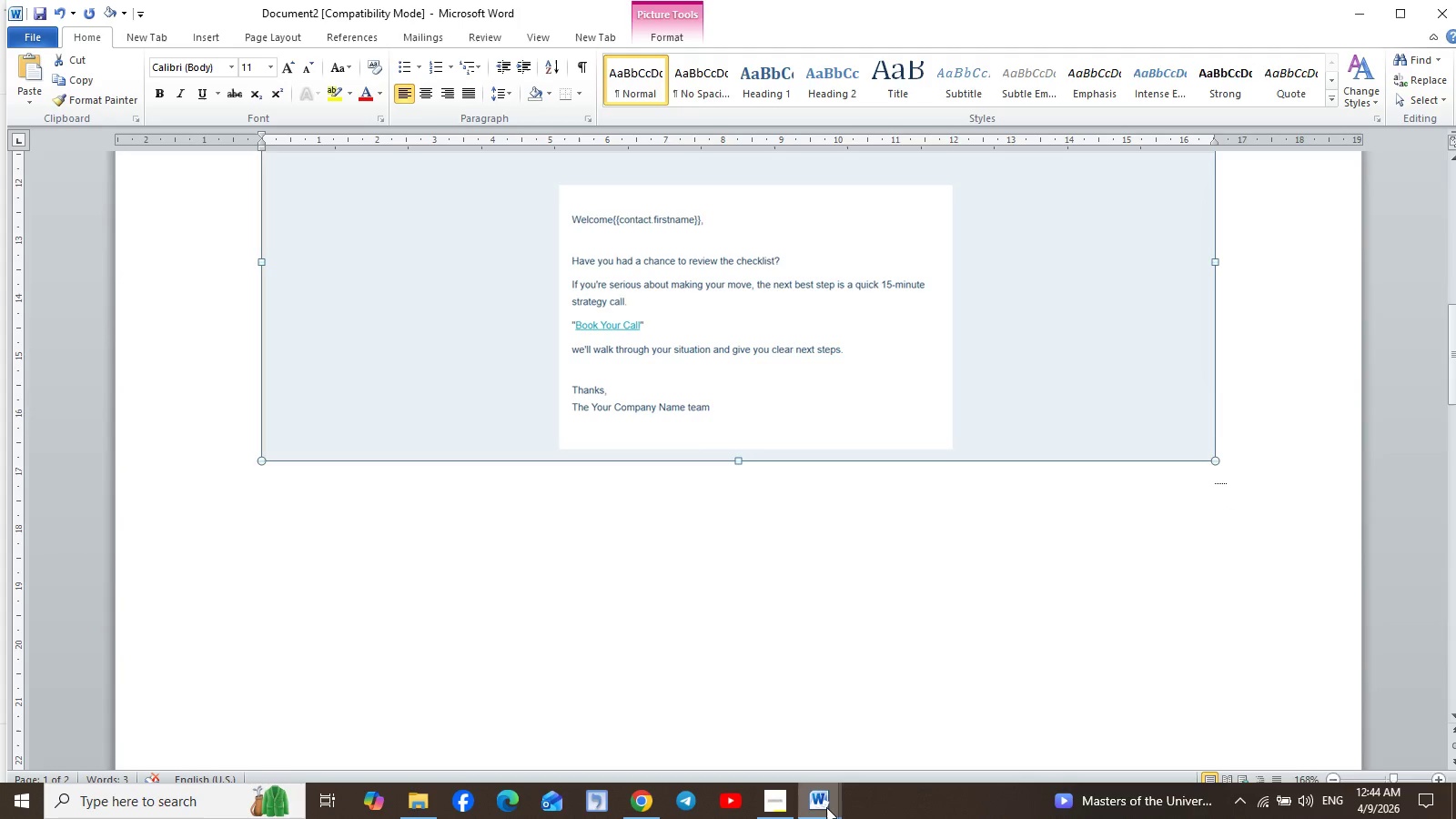 
left_click([774, 806])